 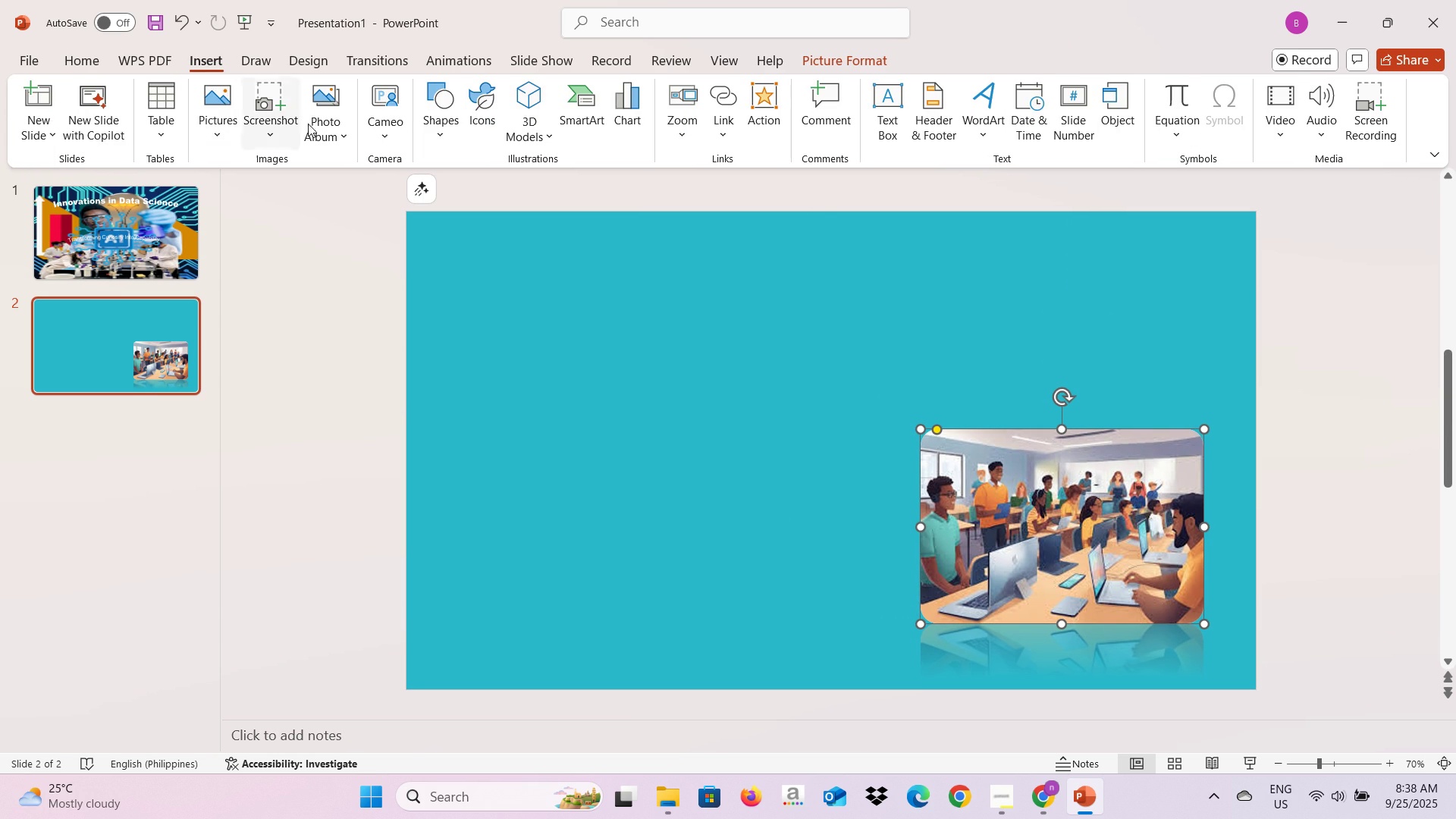 
left_click([880, 124])
 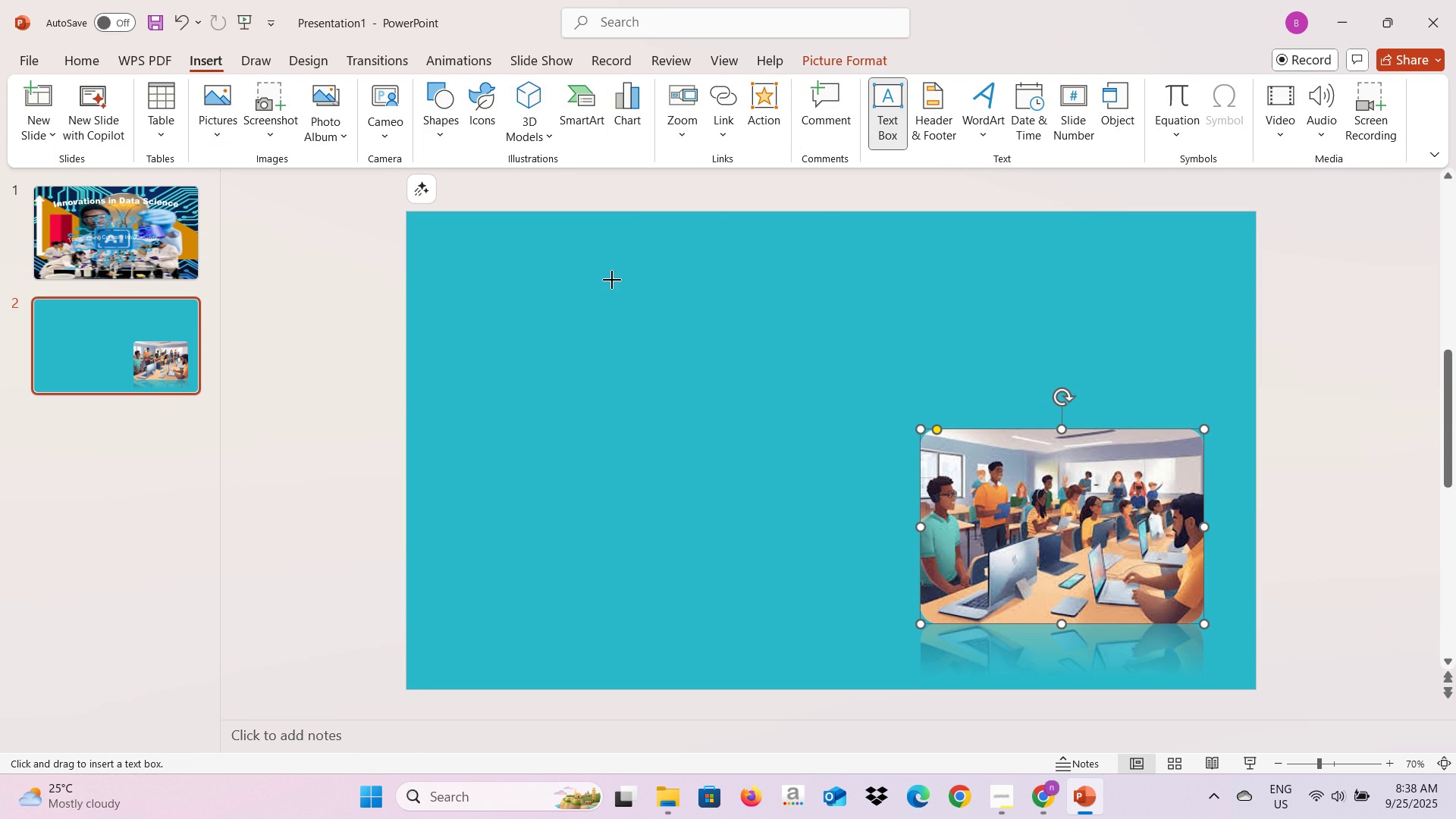 
left_click([612, 280])
 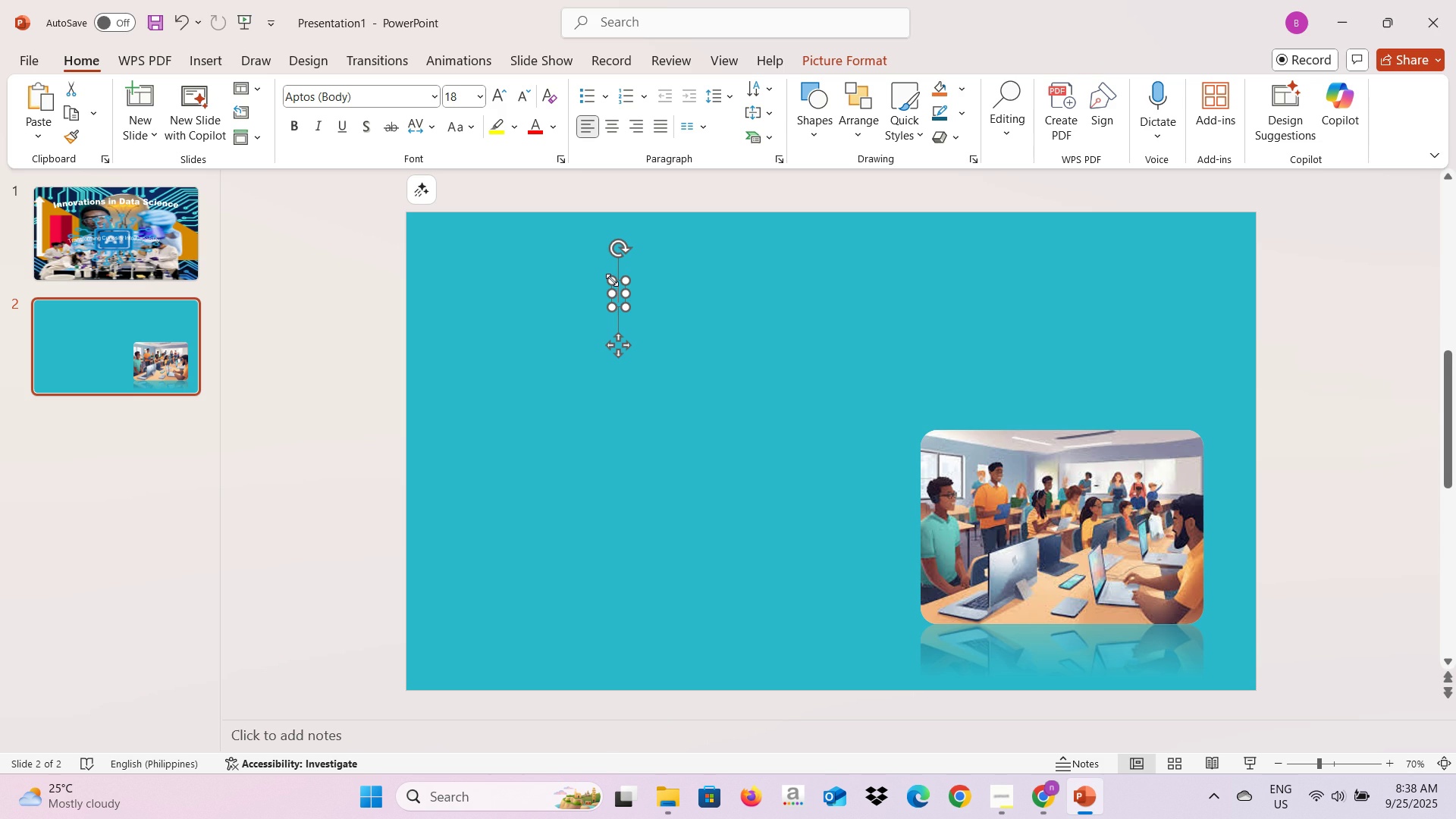 
key(Alt+AltLeft)
 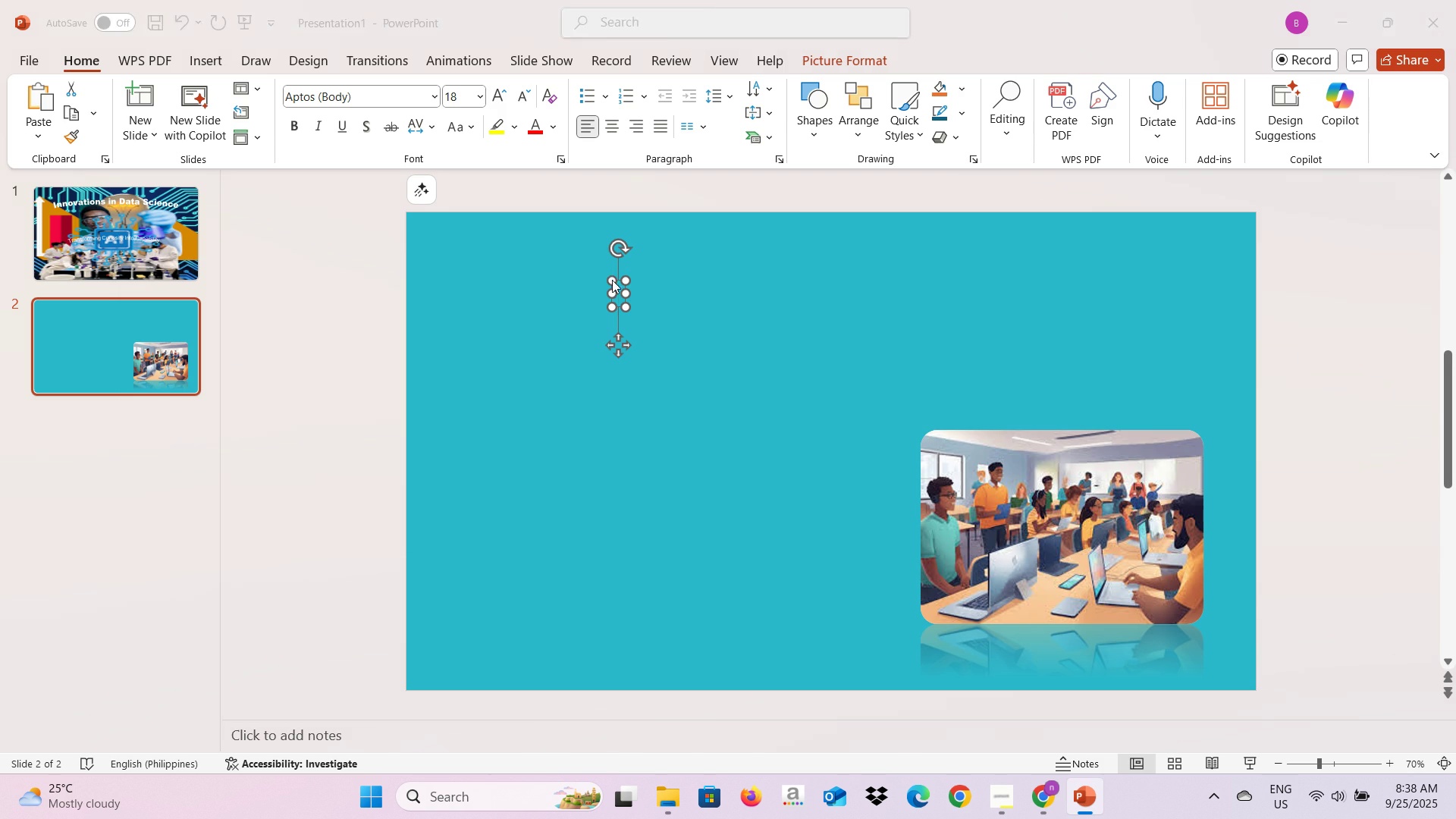 
key(Alt+Tab)
 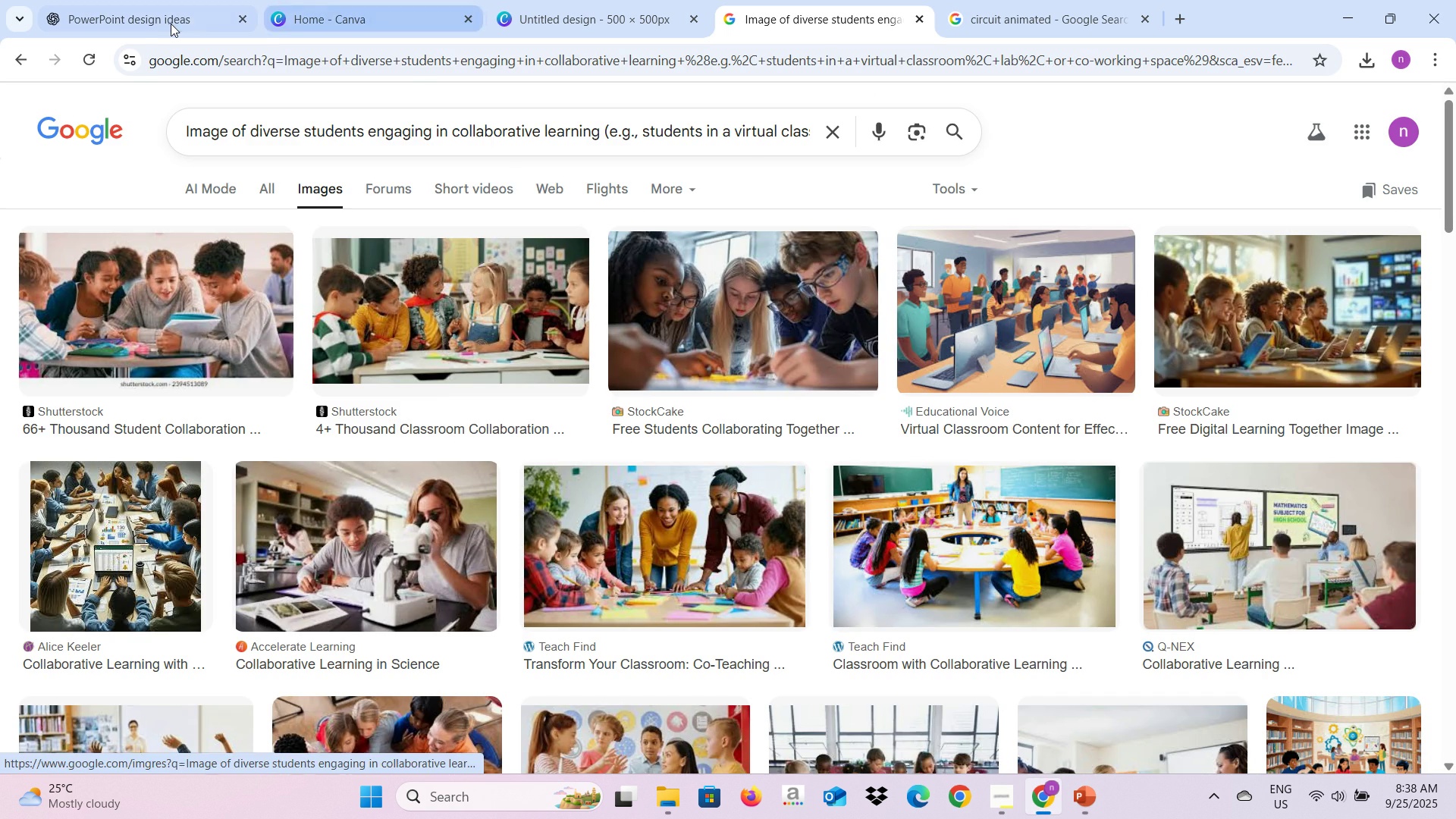 
left_click([162, 18])
 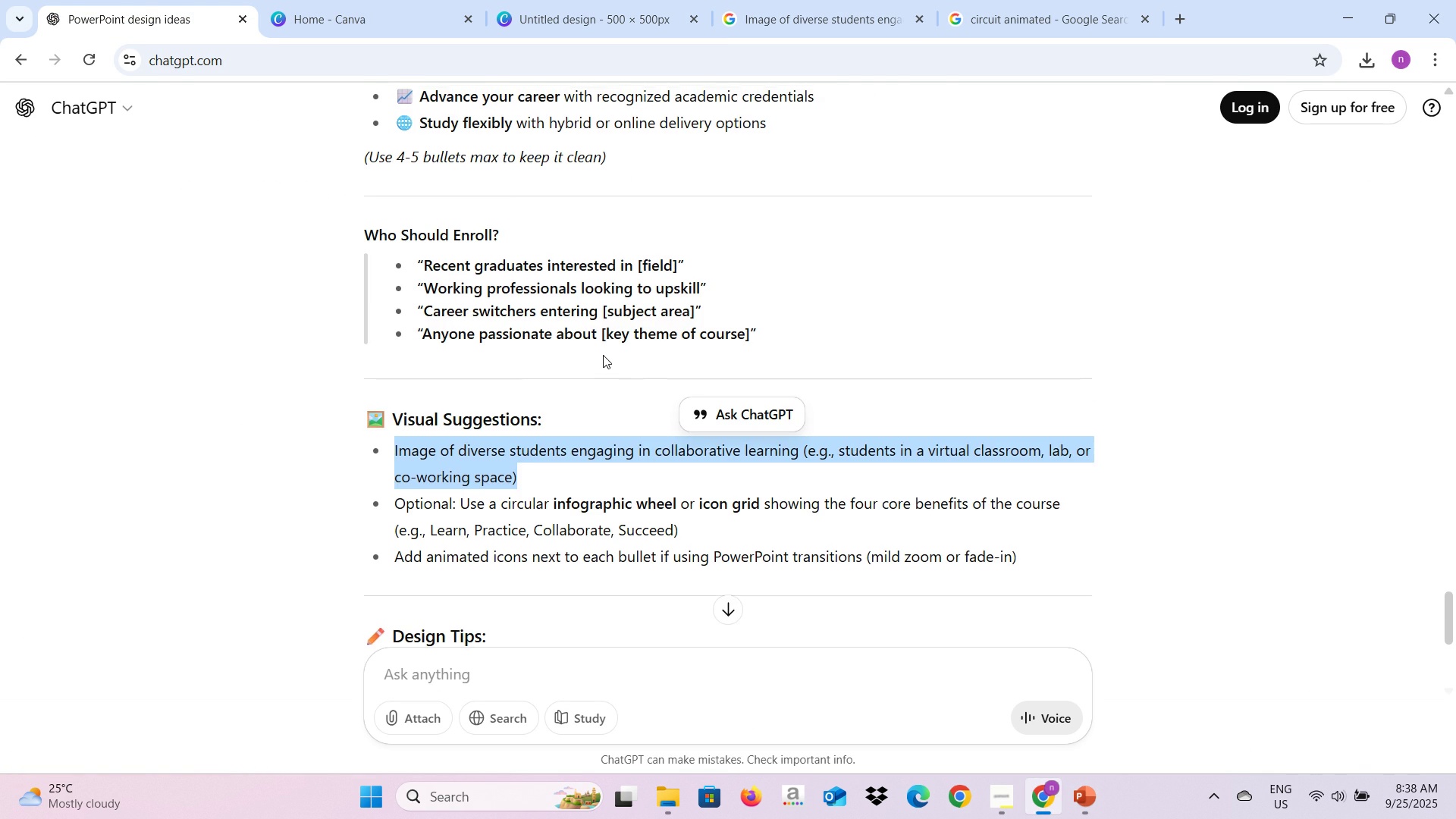 
scroll: coordinate [519, 209], scroll_direction: up, amount: 11.0